 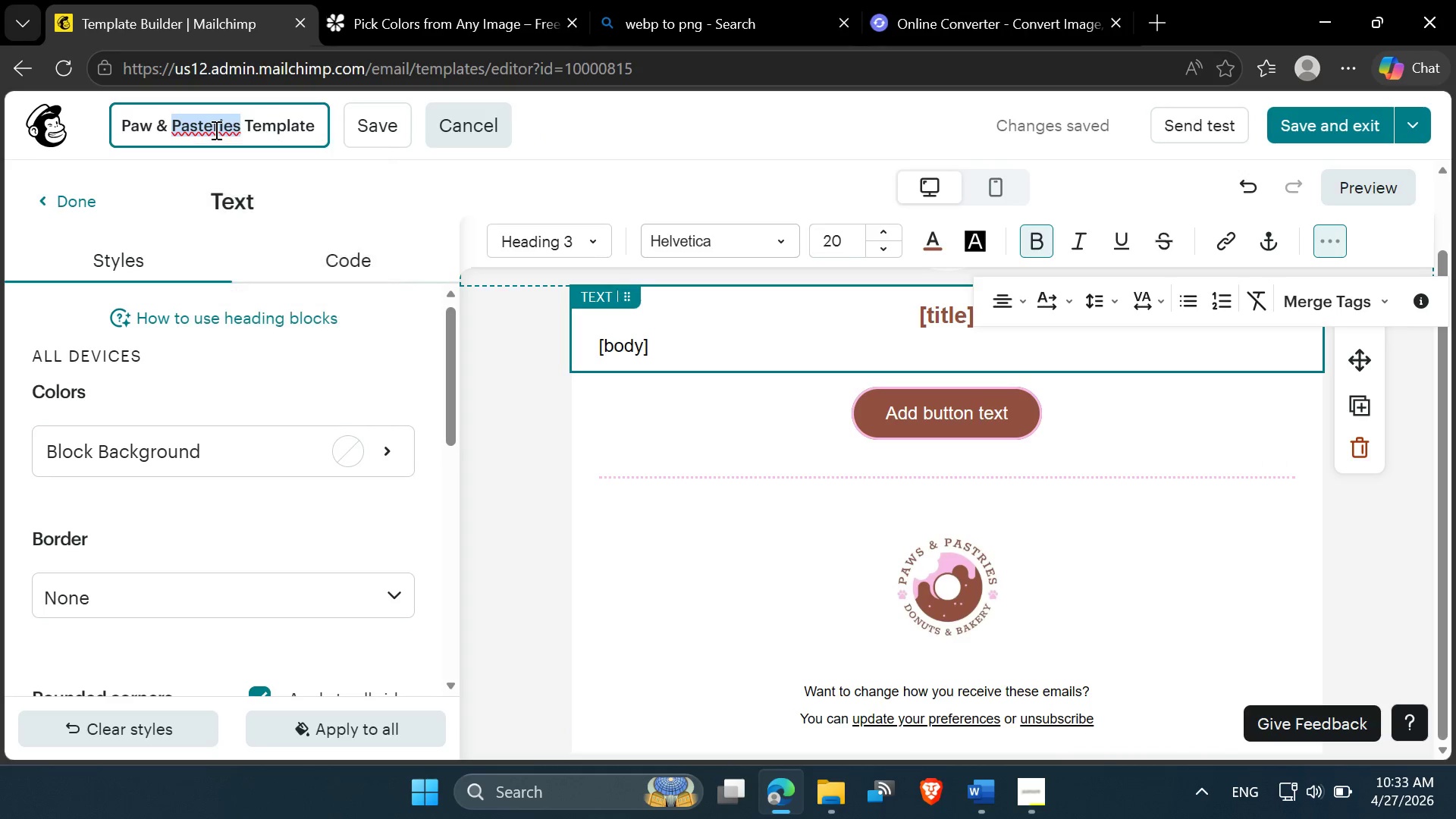 
key(Control+V)
 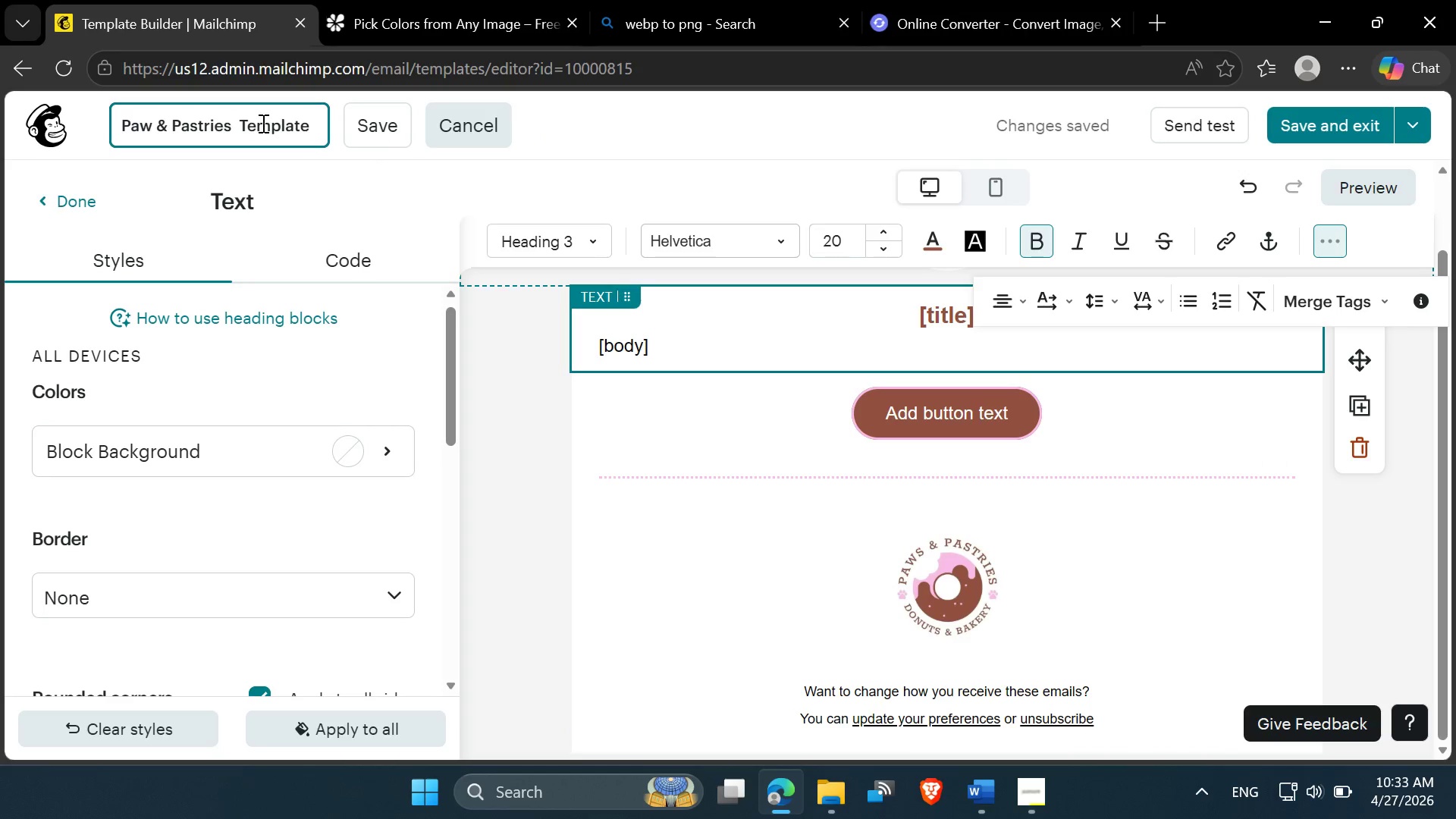 
left_click([262, 123])
 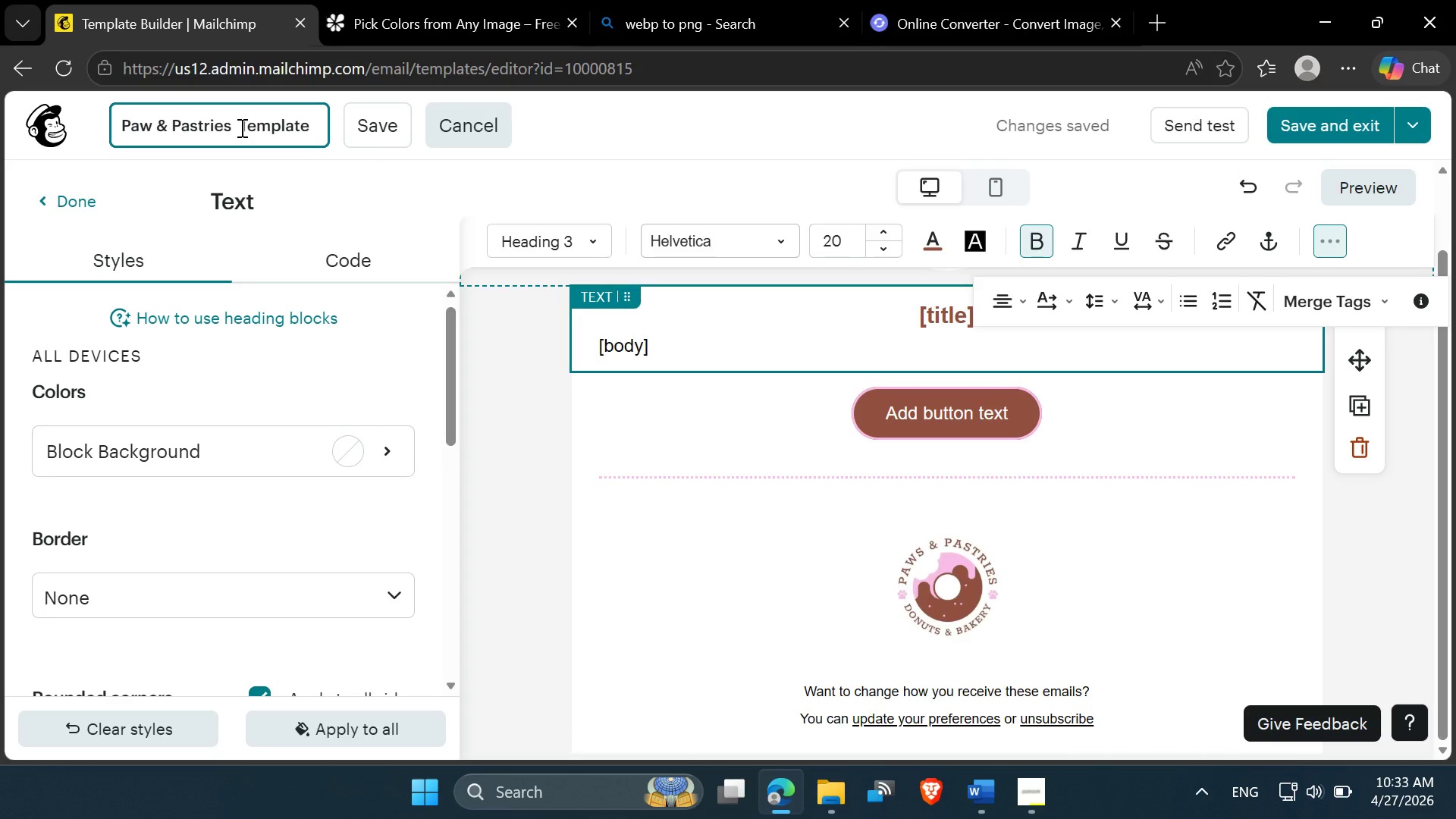 
left_click([240, 127])
 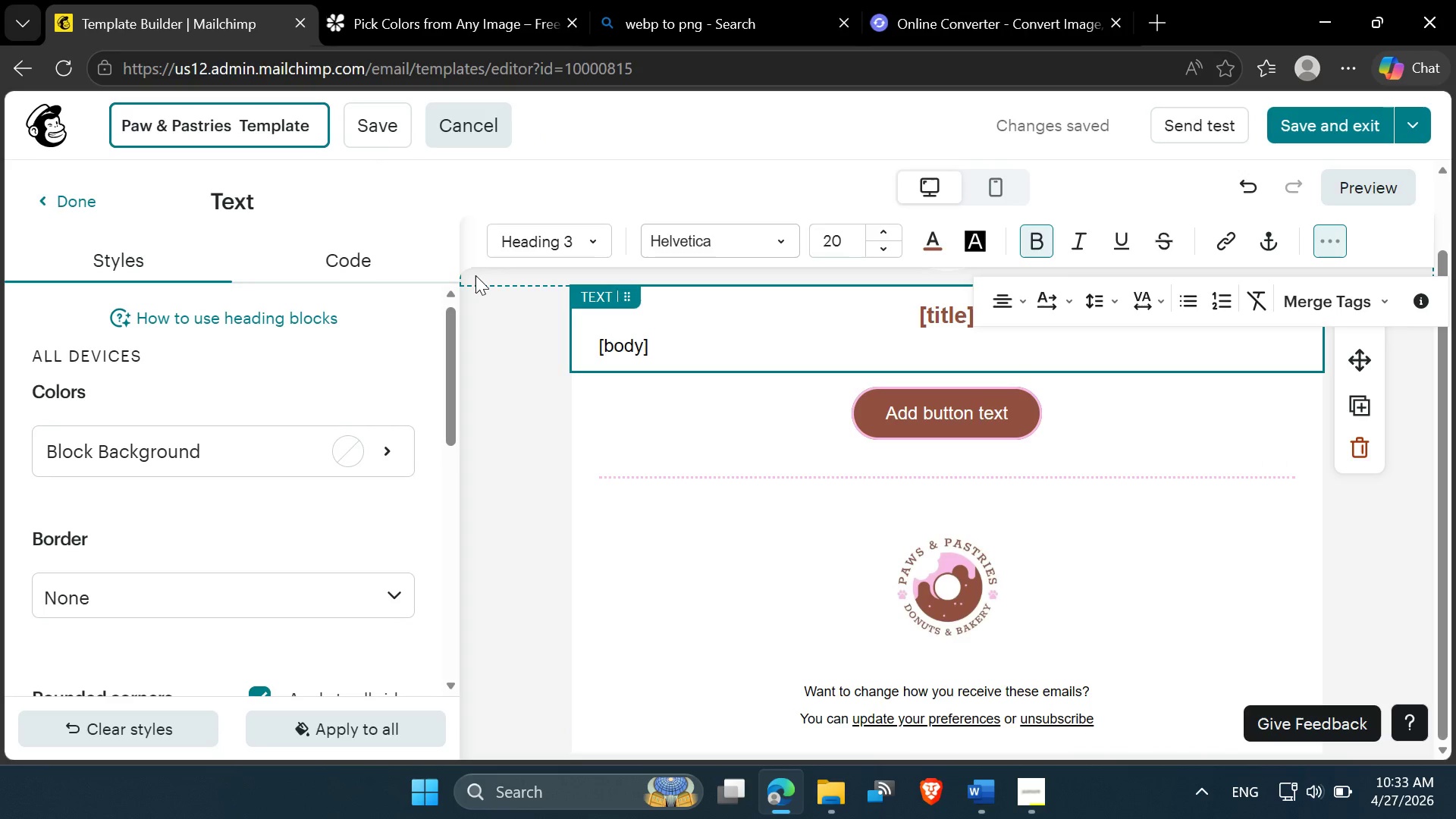 
key(Backspace)
 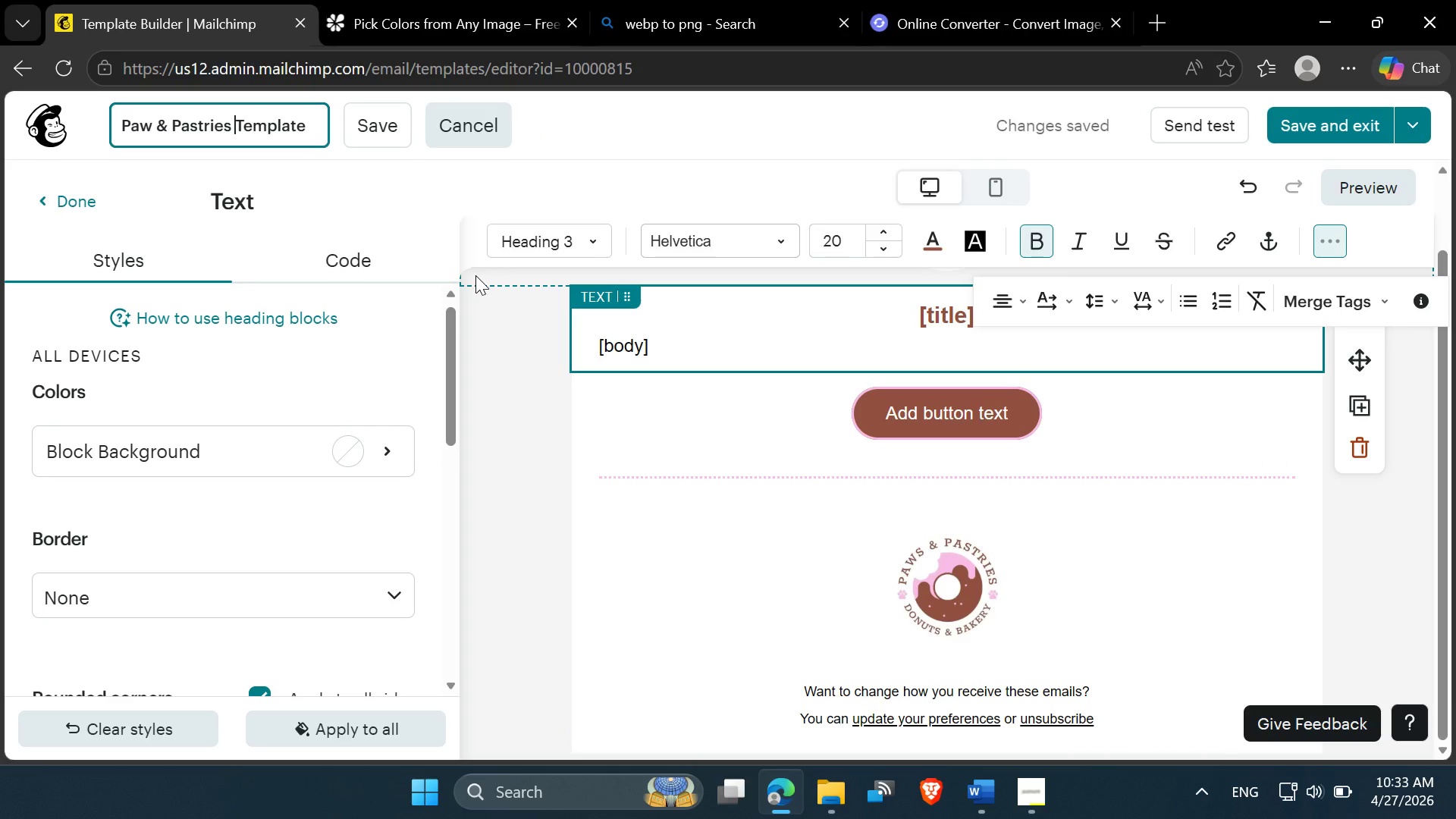 
left_click([390, 126])
 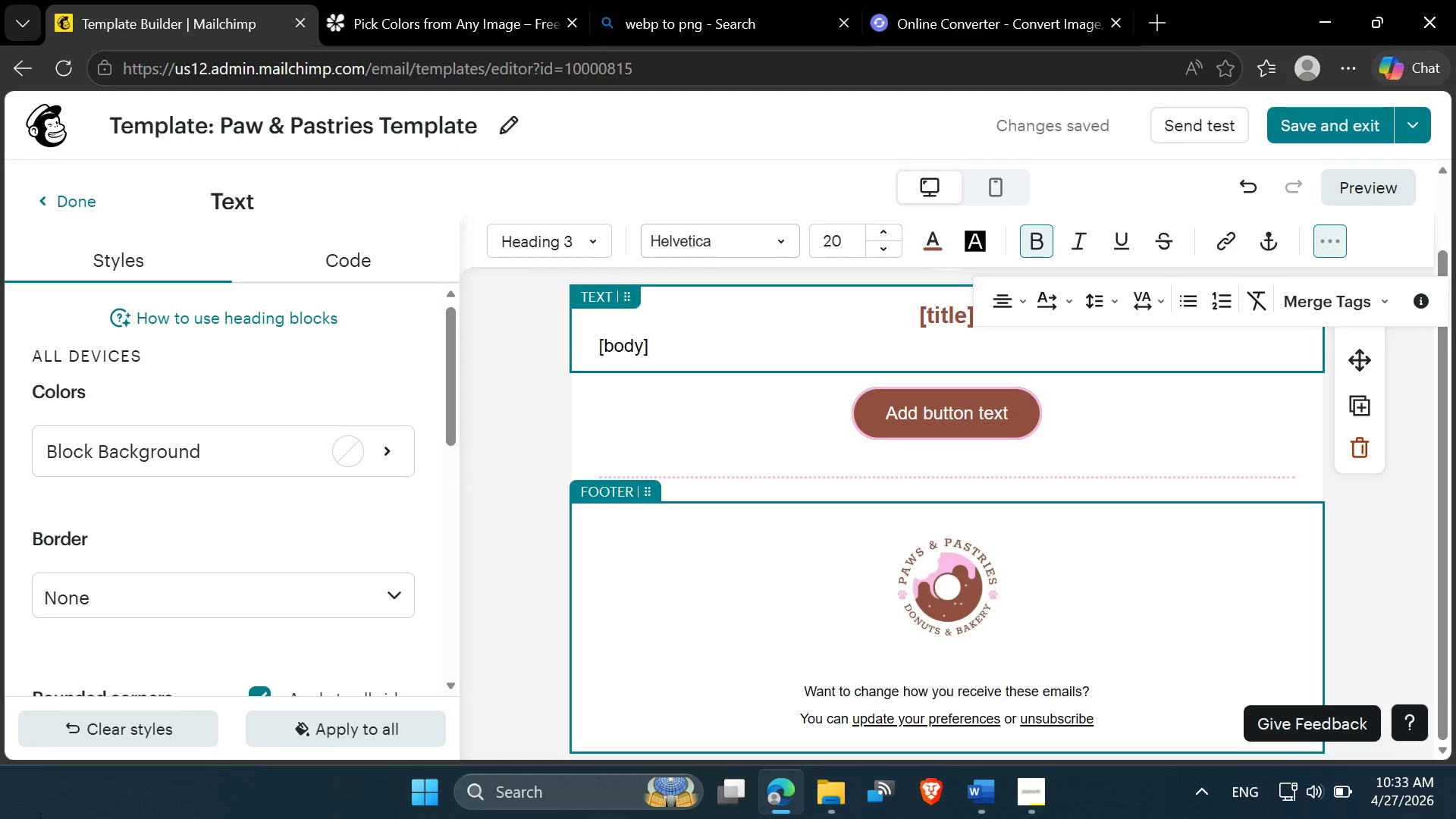 
wait(7.75)
 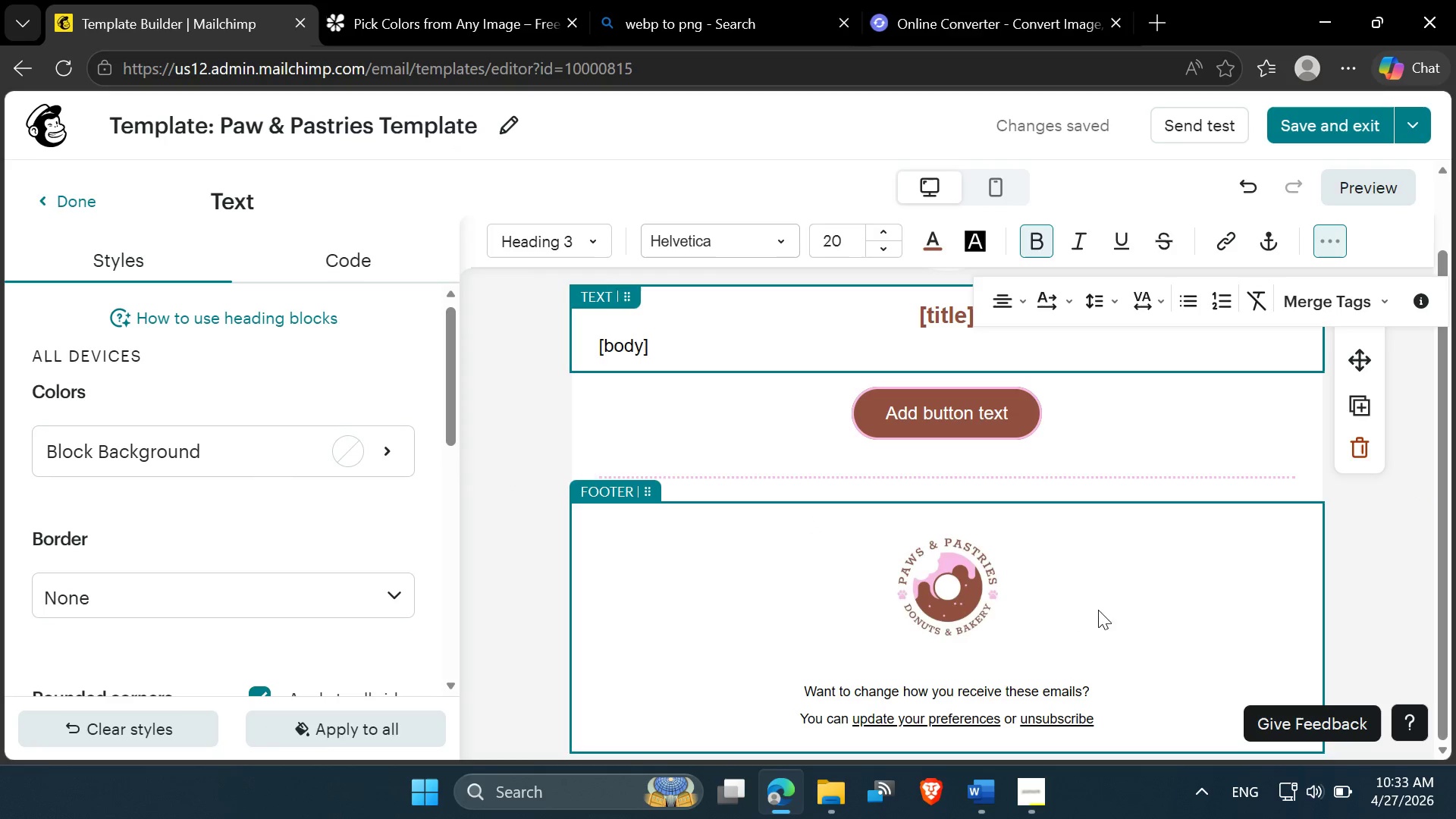 
scroll: coordinate [994, 660], scroll_direction: down, amount: 2.0
 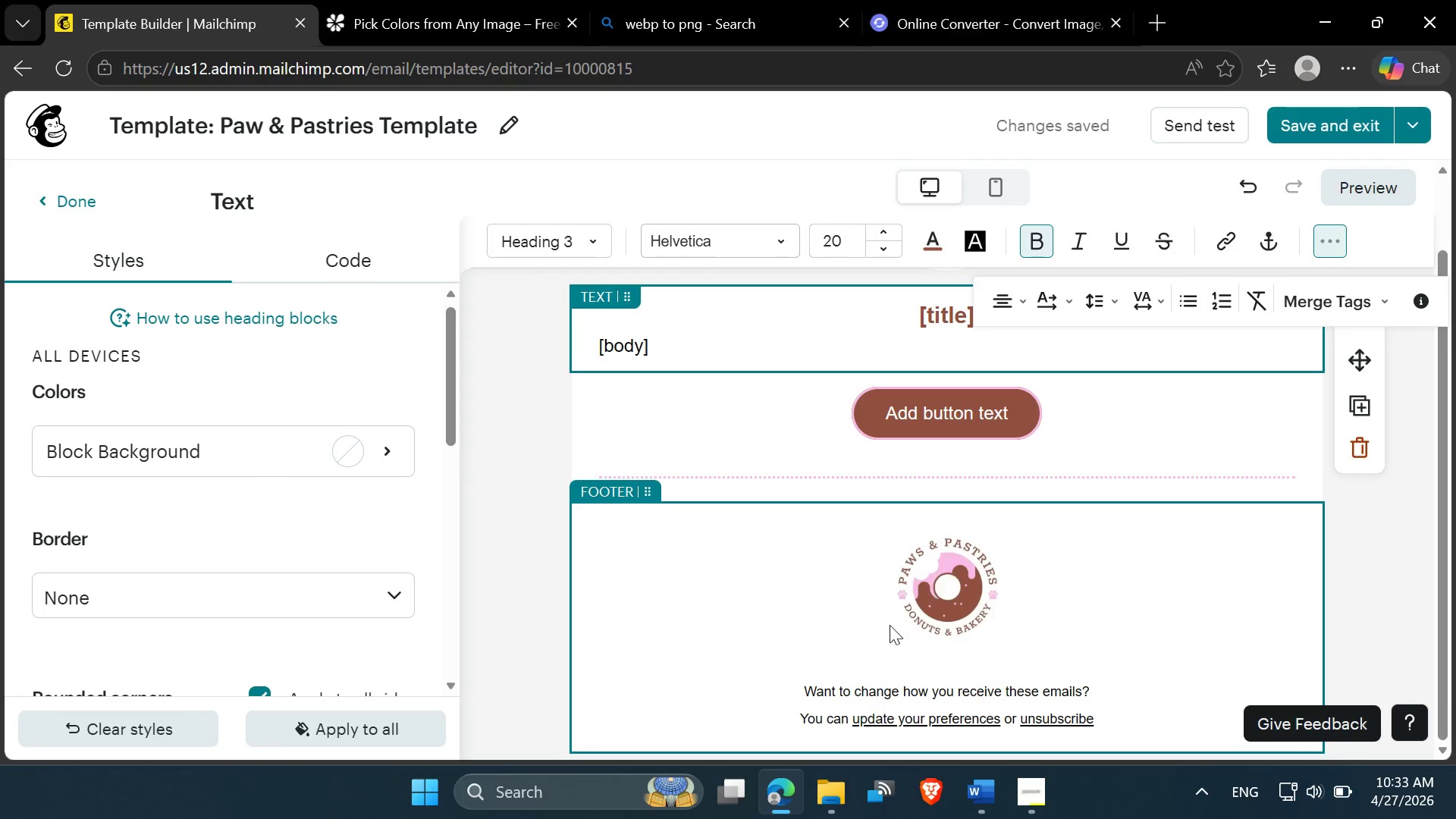 
scroll: coordinate [947, 587], scroll_direction: up, amount: 7.0
 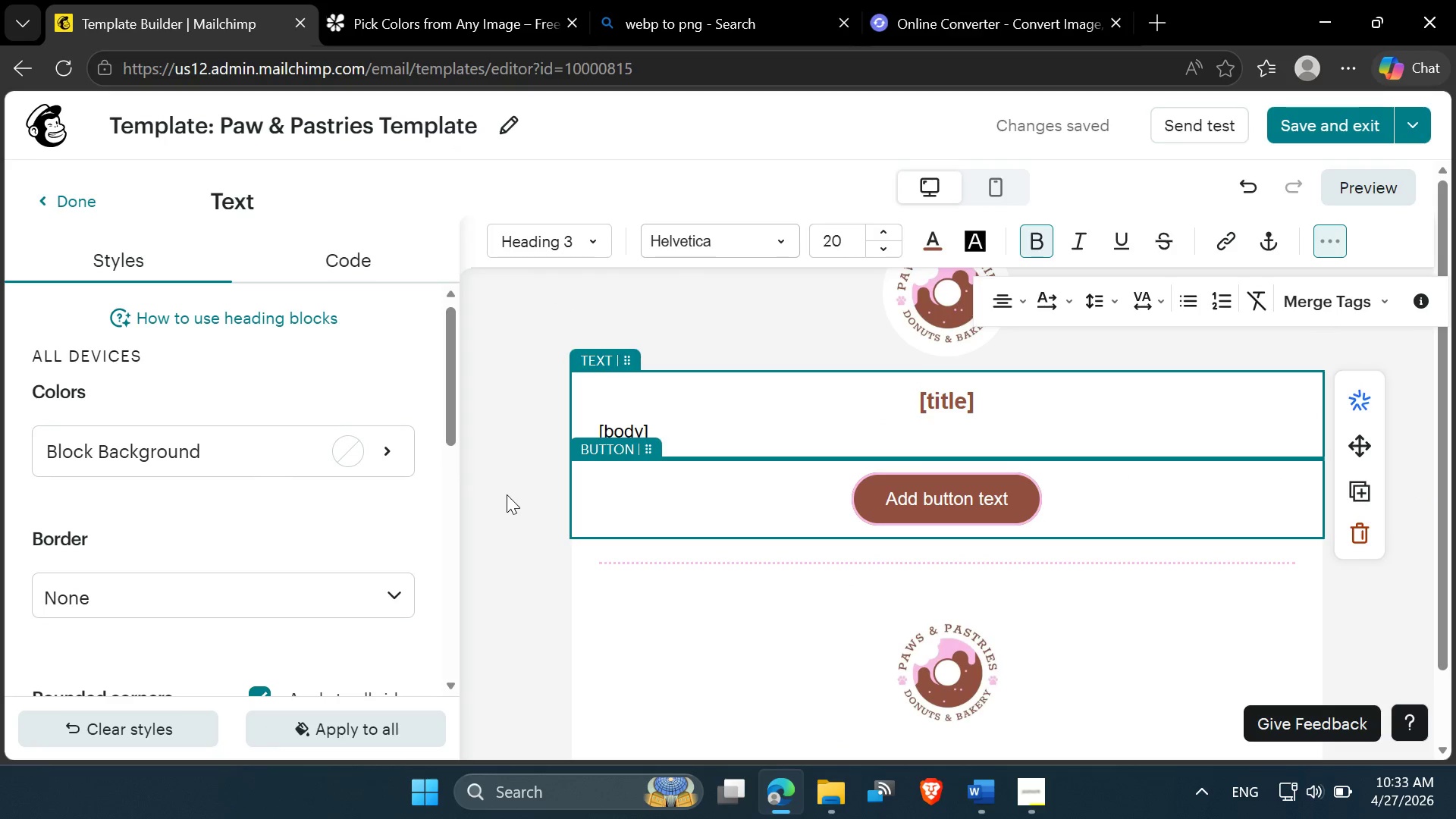 
left_click([507, 494])
 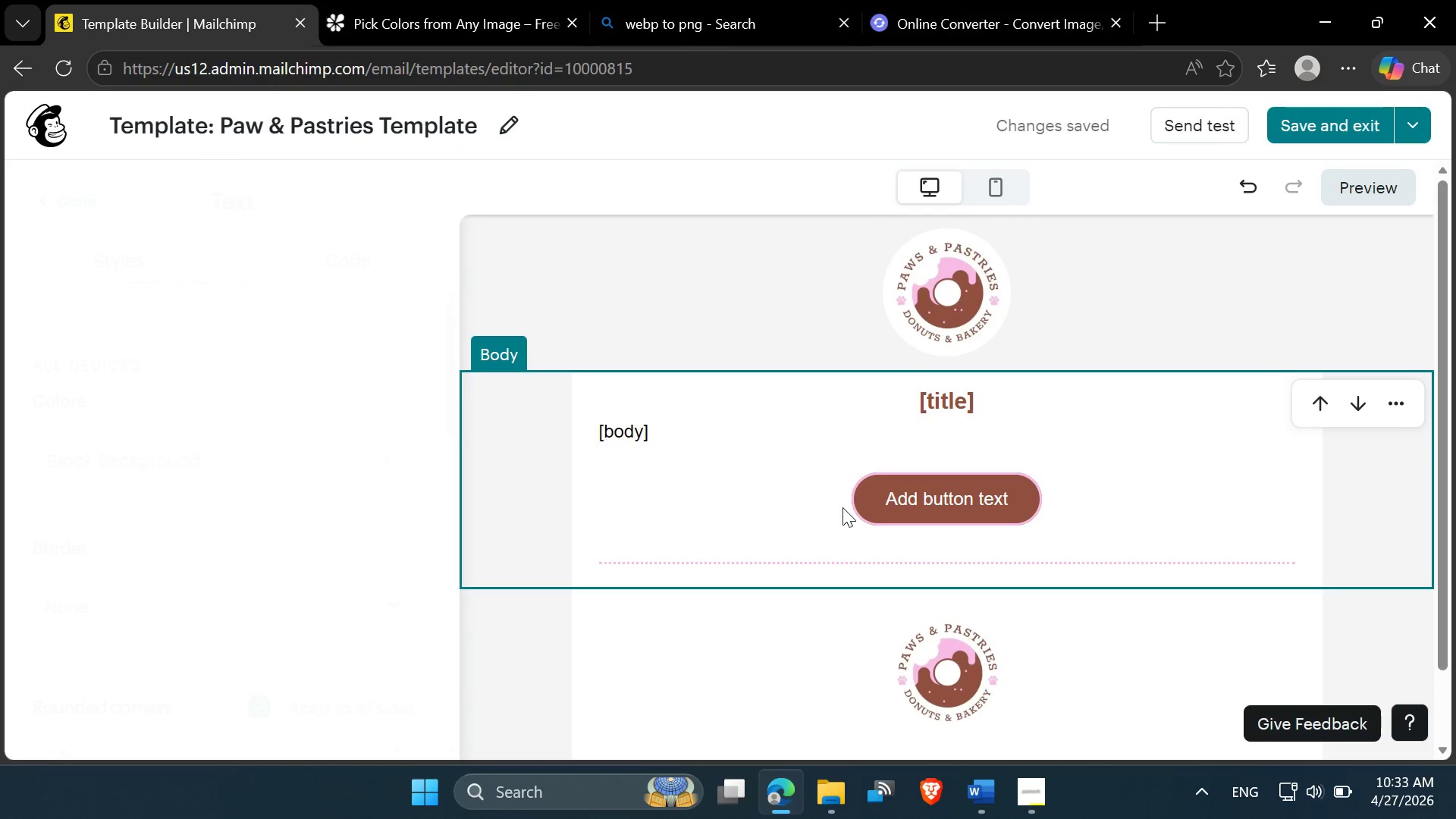 
scroll: coordinate [843, 507], scroll_direction: up, amount: 3.0
 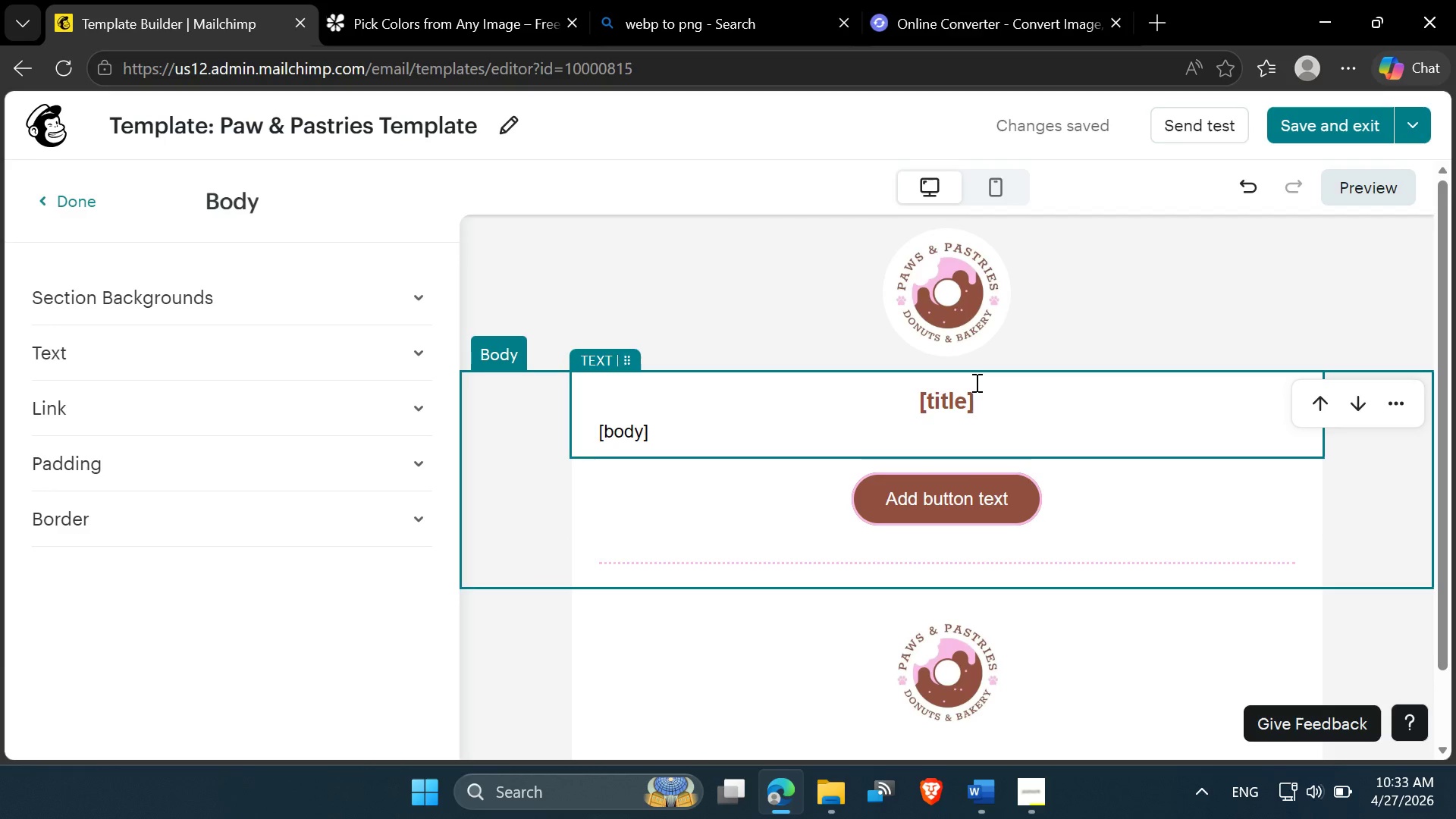 
scroll: coordinate [967, 467], scroll_direction: down, amount: 2.0
 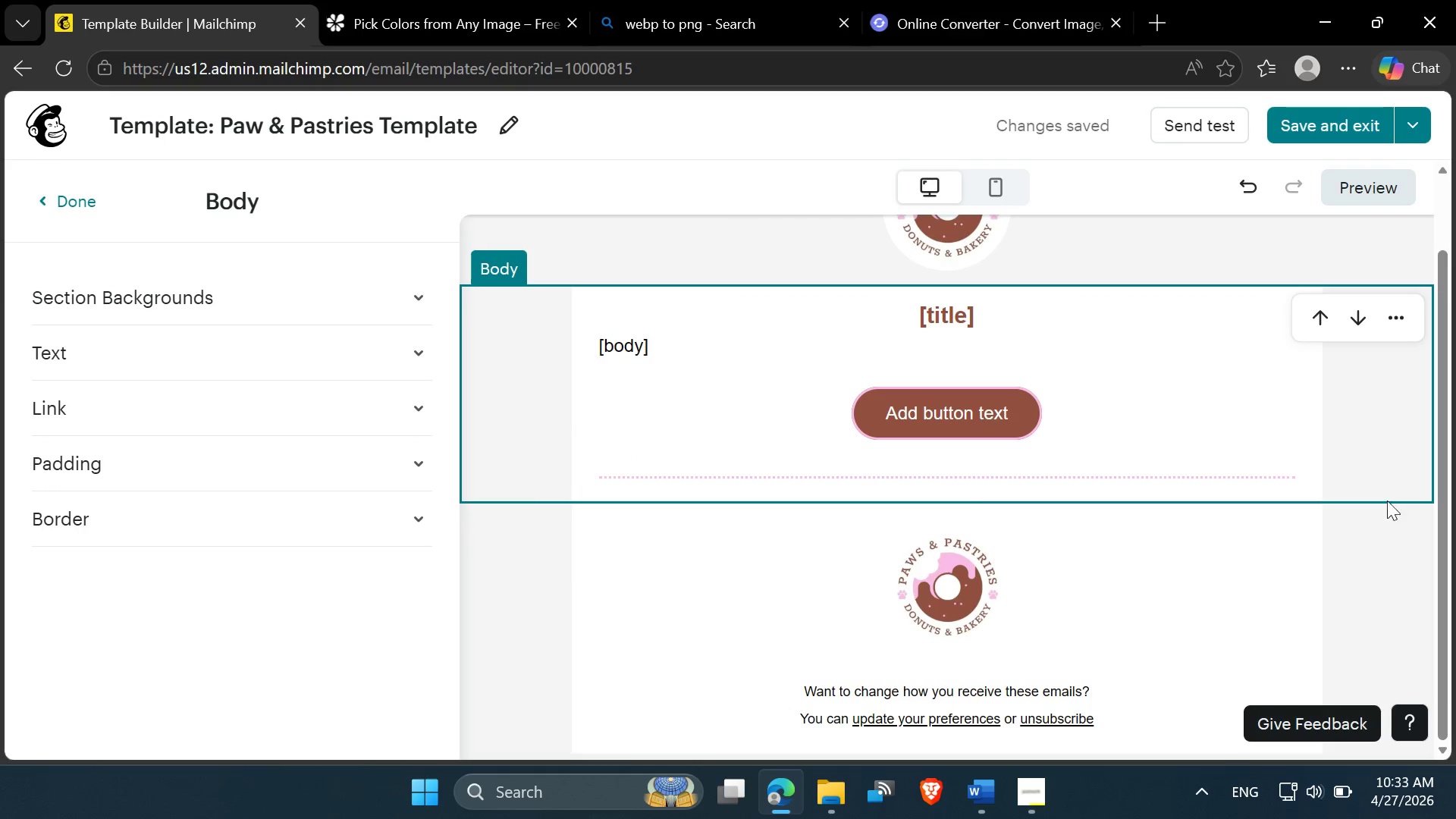 
left_click([1373, 539])
 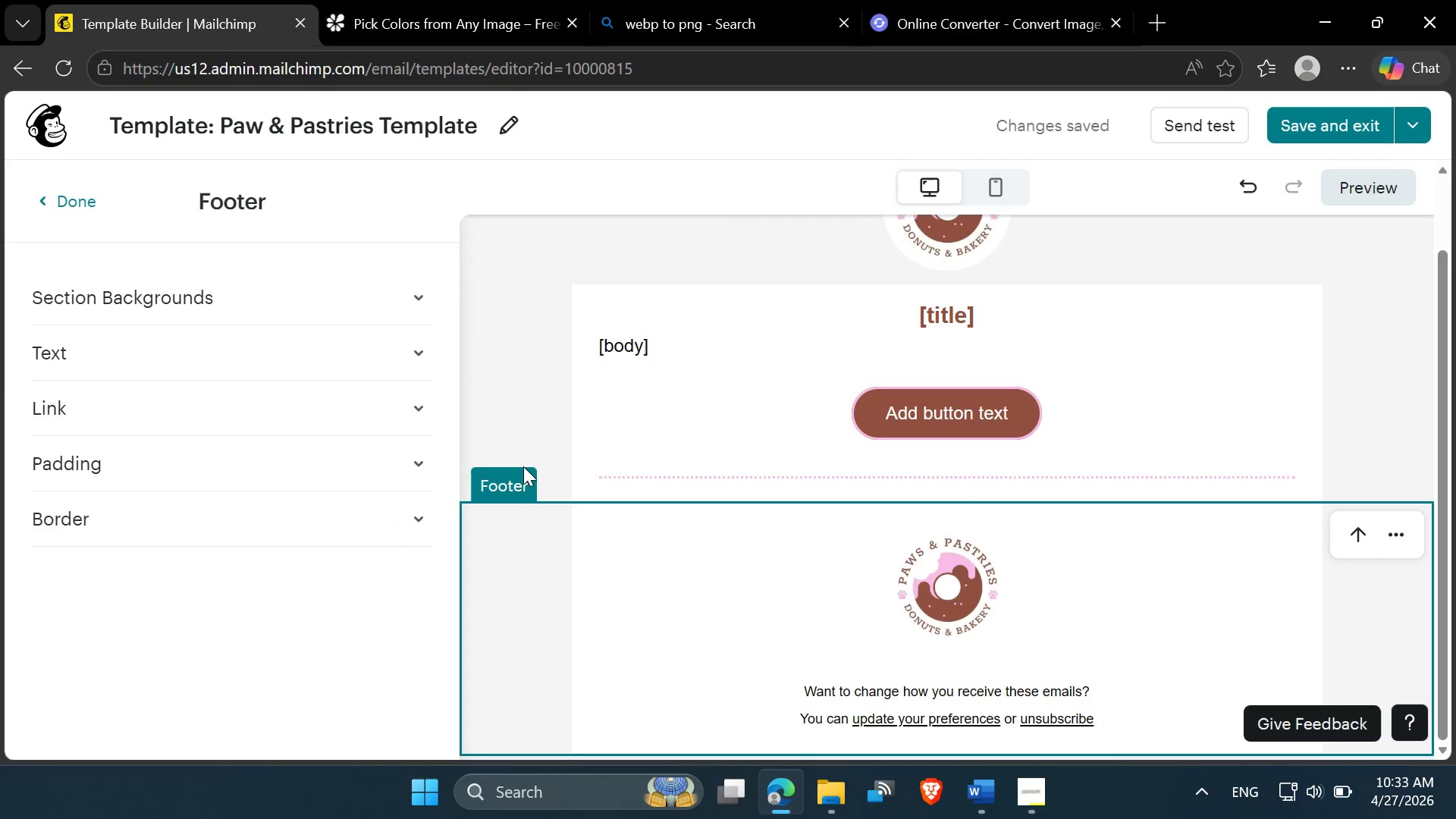 
left_click([505, 432])
 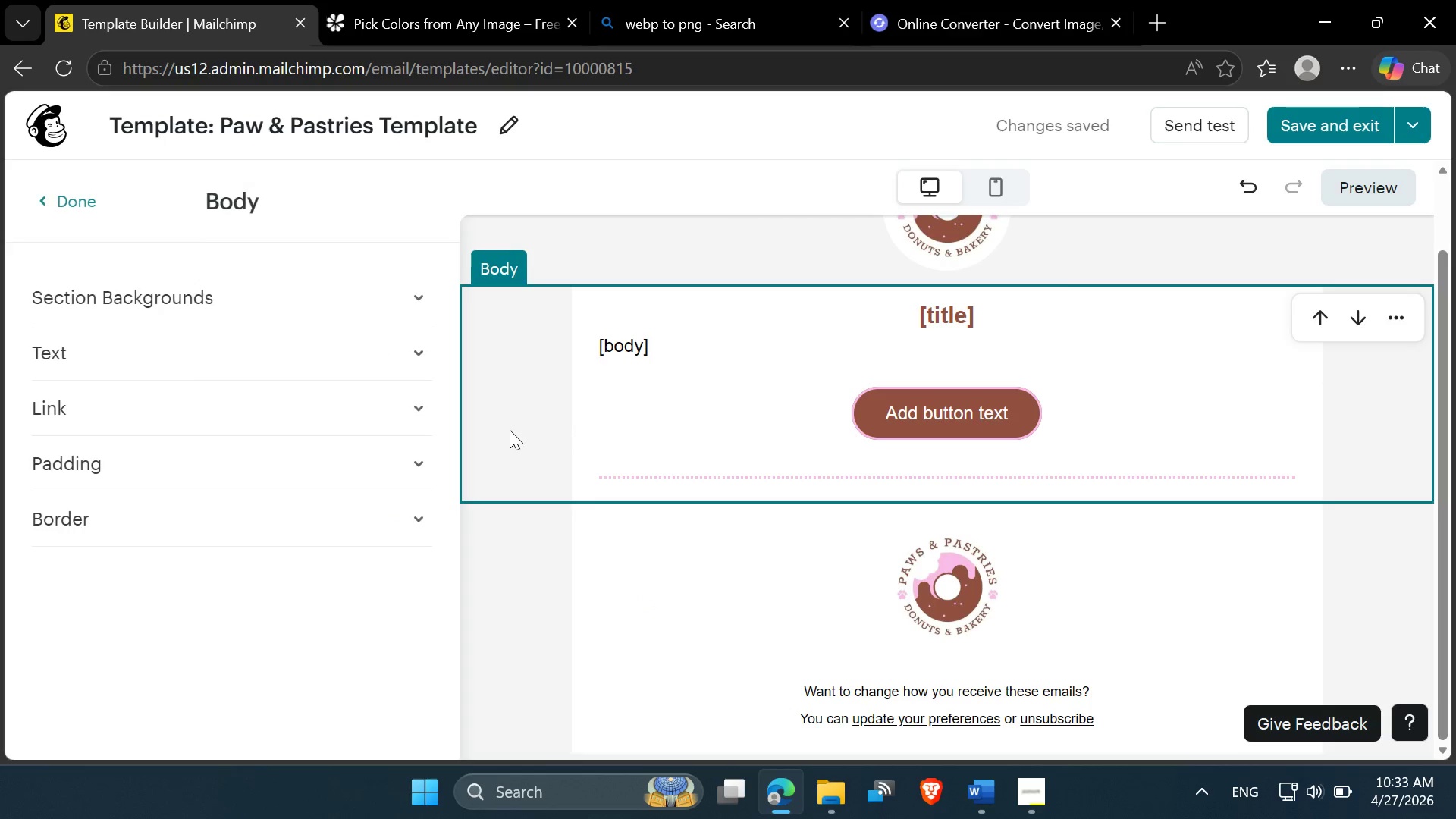 
scroll: coordinate [703, 334], scroll_direction: up, amount: 4.0
 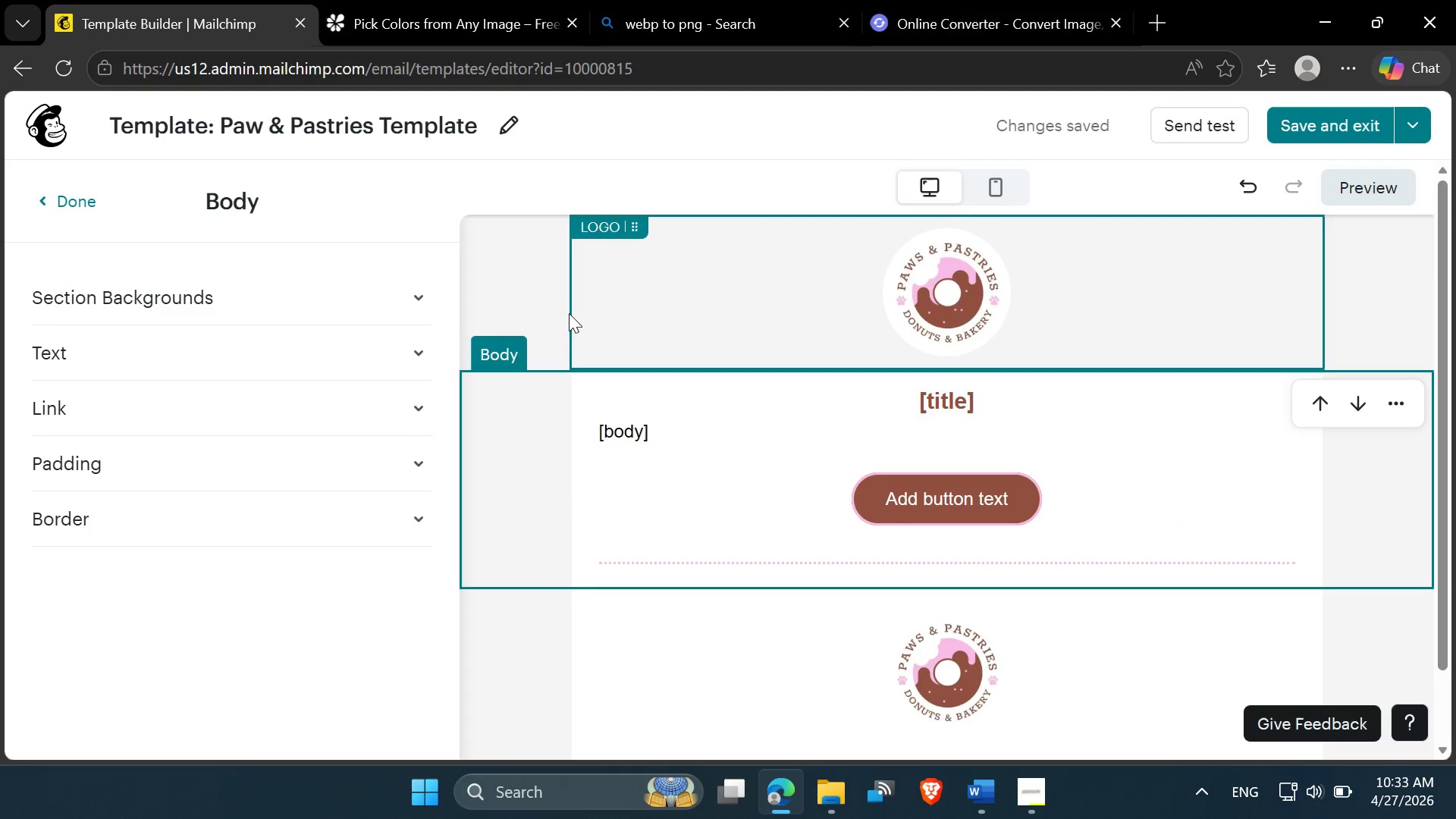 
left_click([566, 313])
 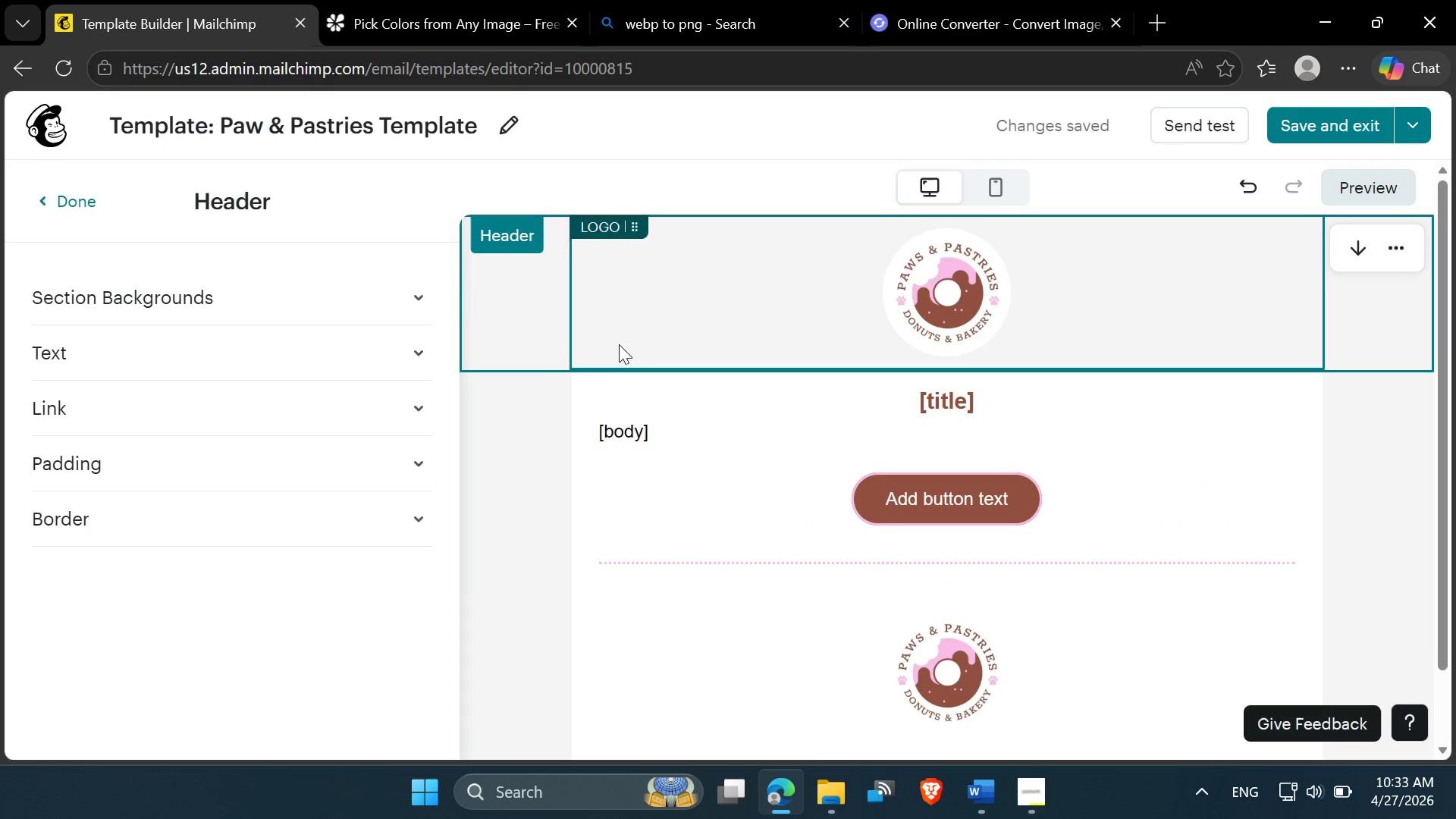 
left_click([551, 399])
 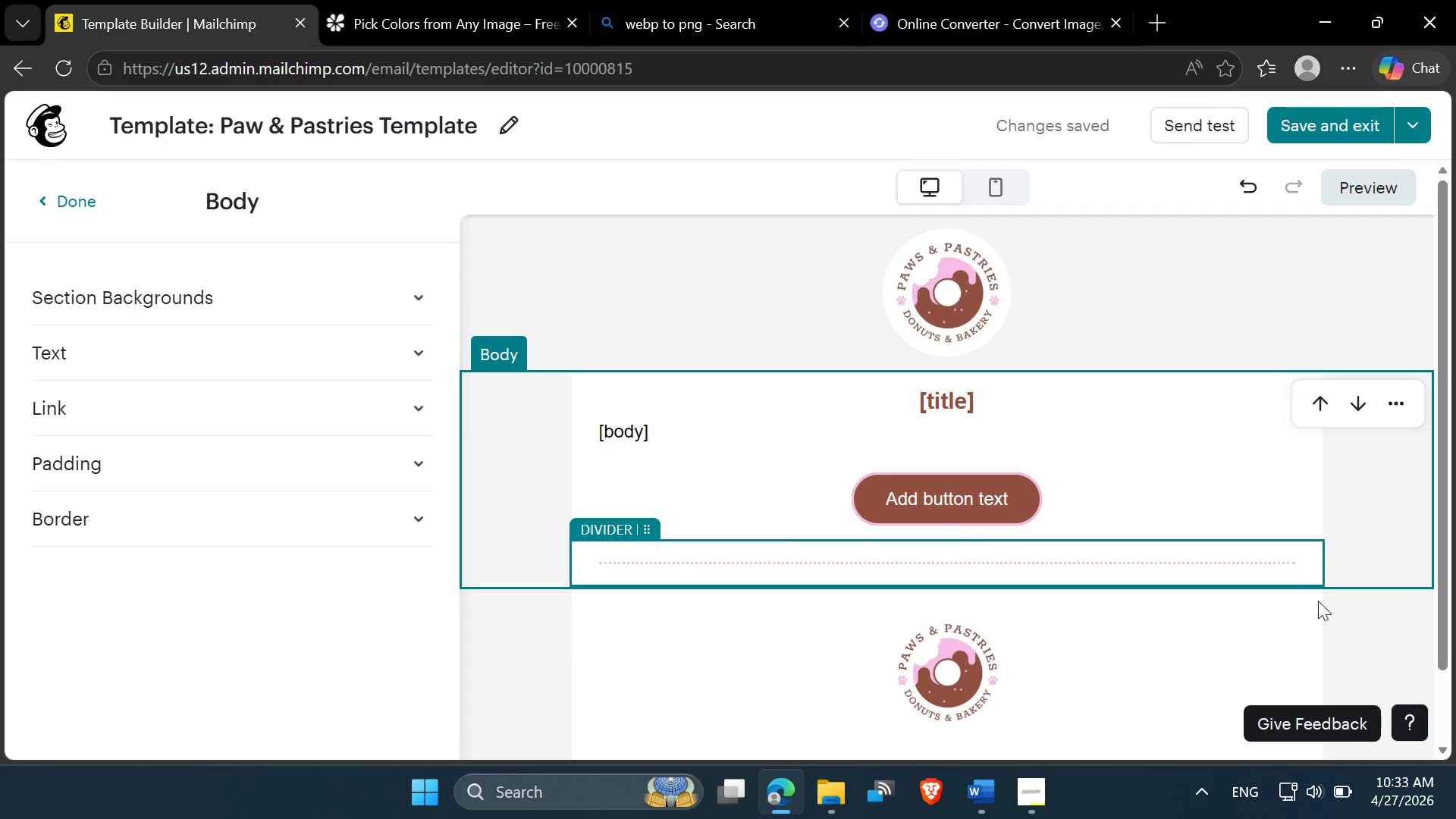 
left_click([1381, 618])
 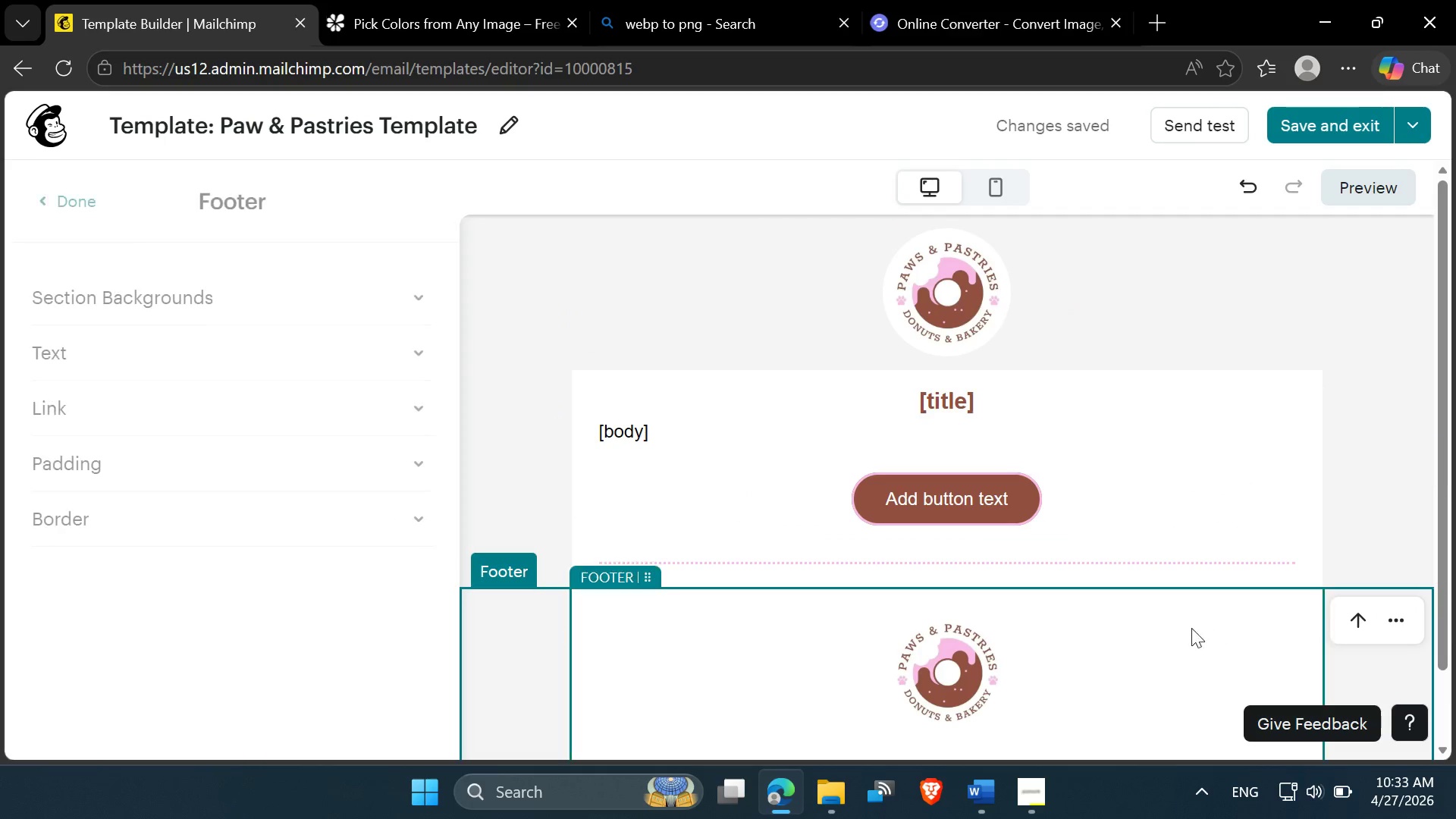 
scroll: coordinate [1090, 659], scroll_direction: down, amount: 1.0
 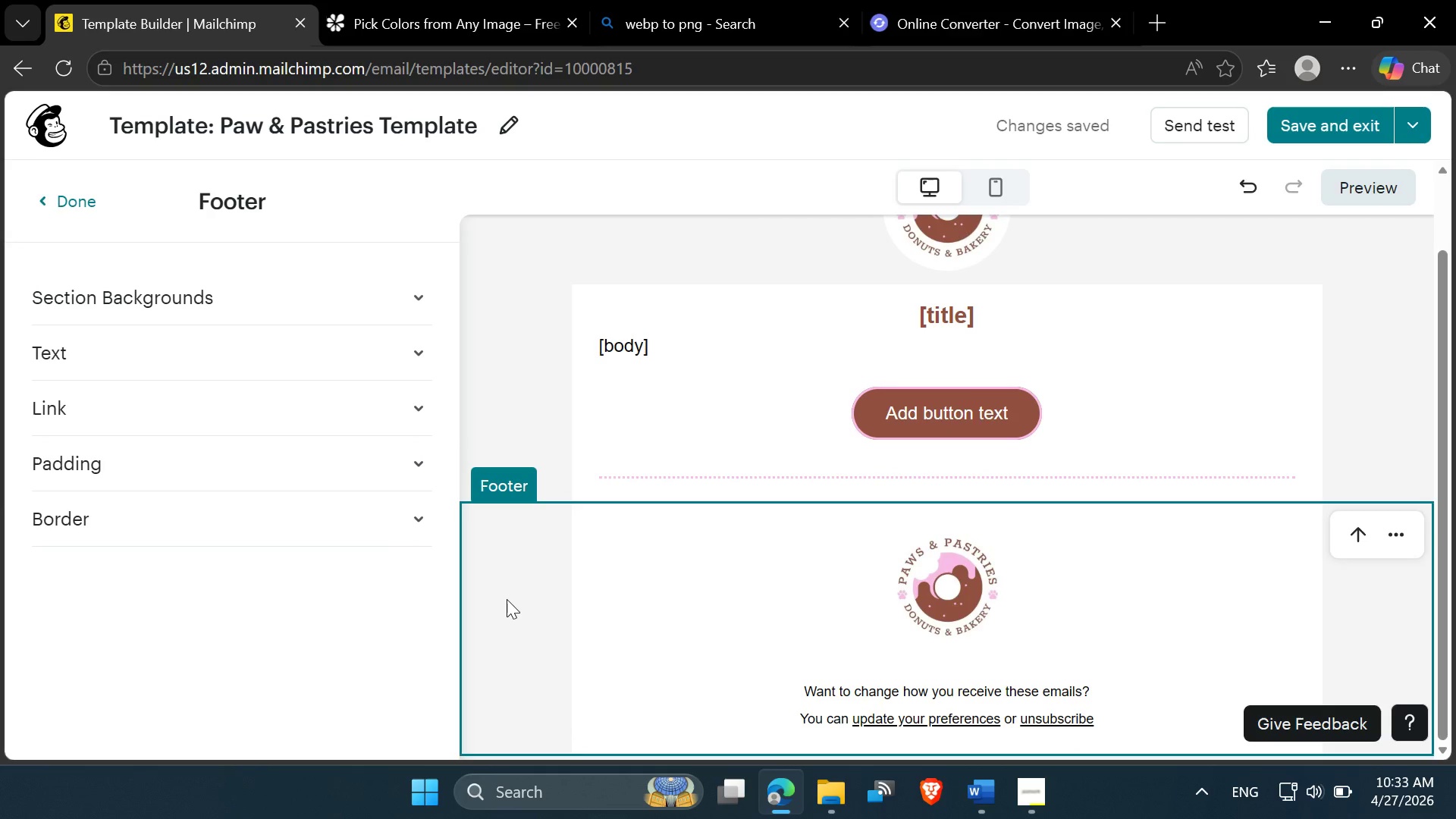 
left_click([504, 599])
 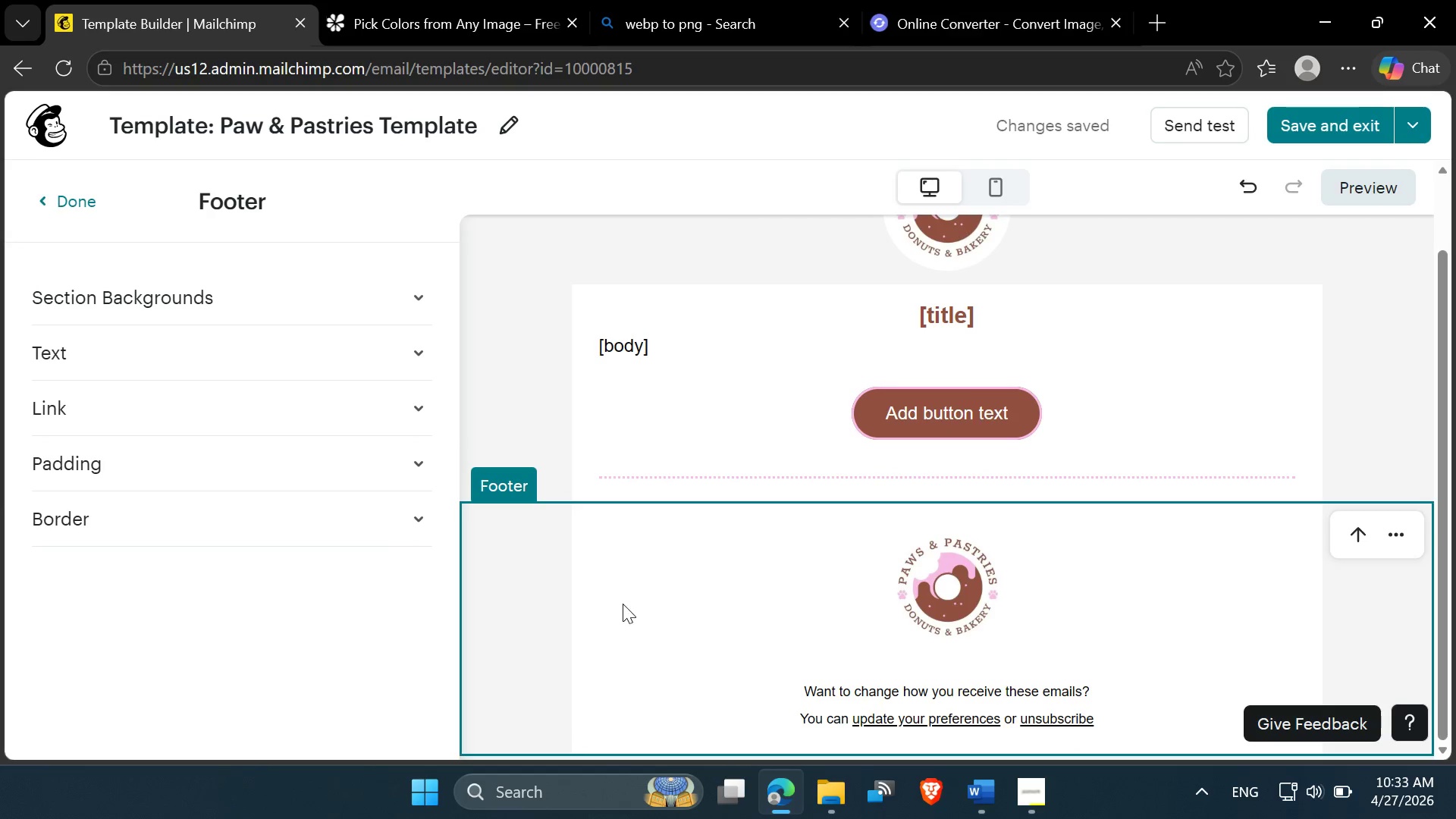 
scroll: coordinate [625, 605], scroll_direction: down, amount: 2.0
 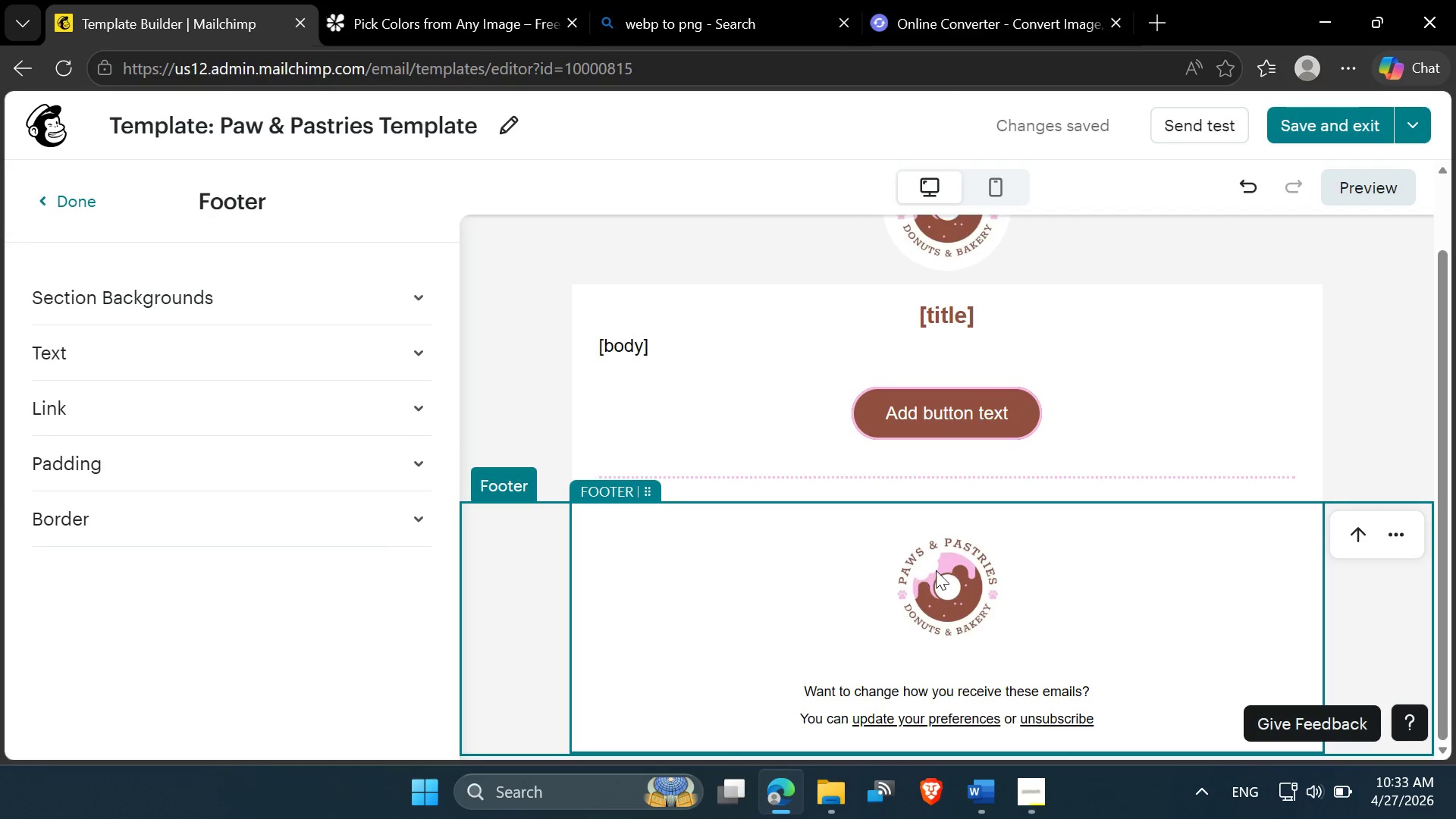 
left_click([937, 571])
 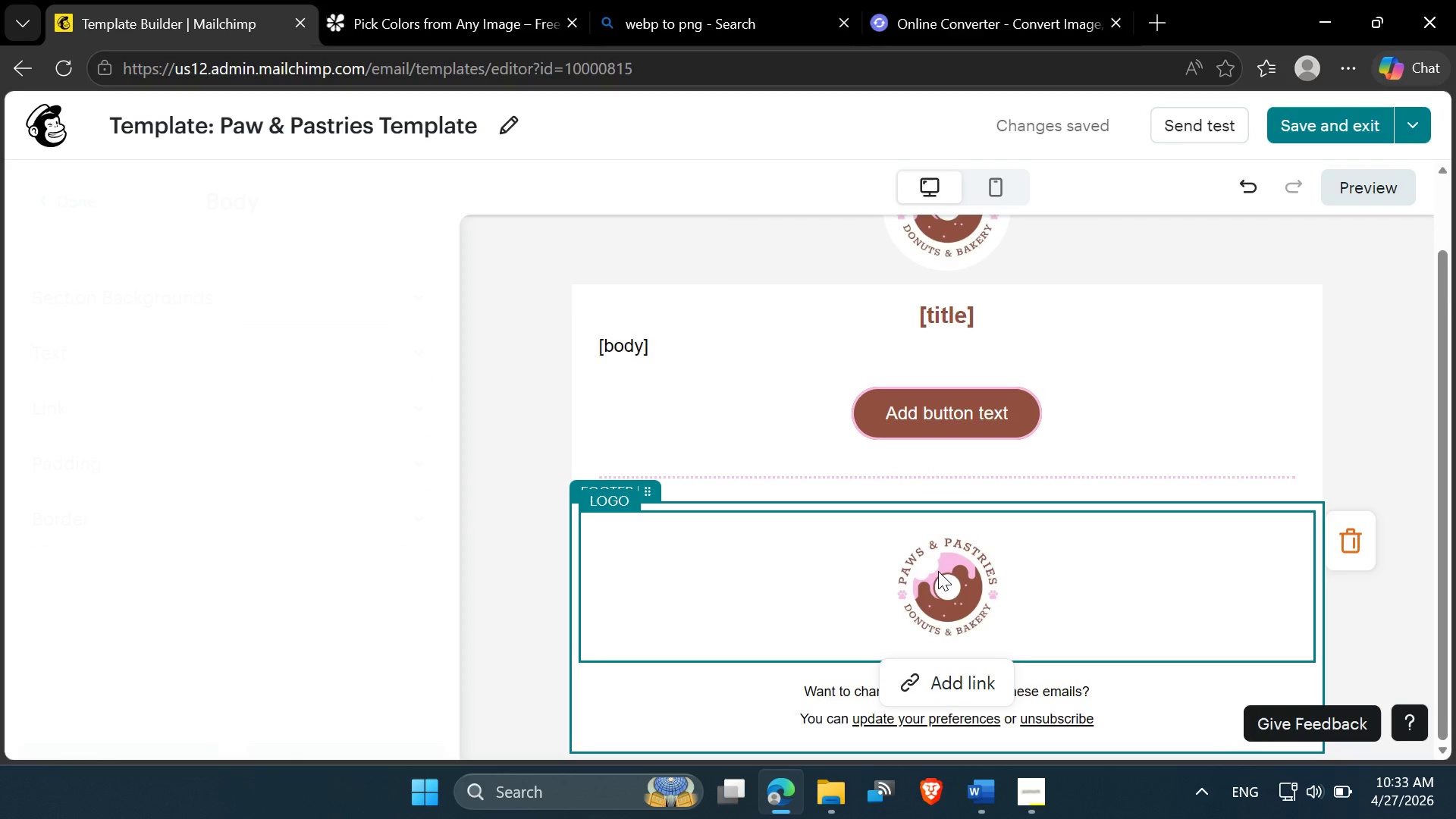 
scroll: coordinate [946, 564], scroll_direction: up, amount: 2.0
 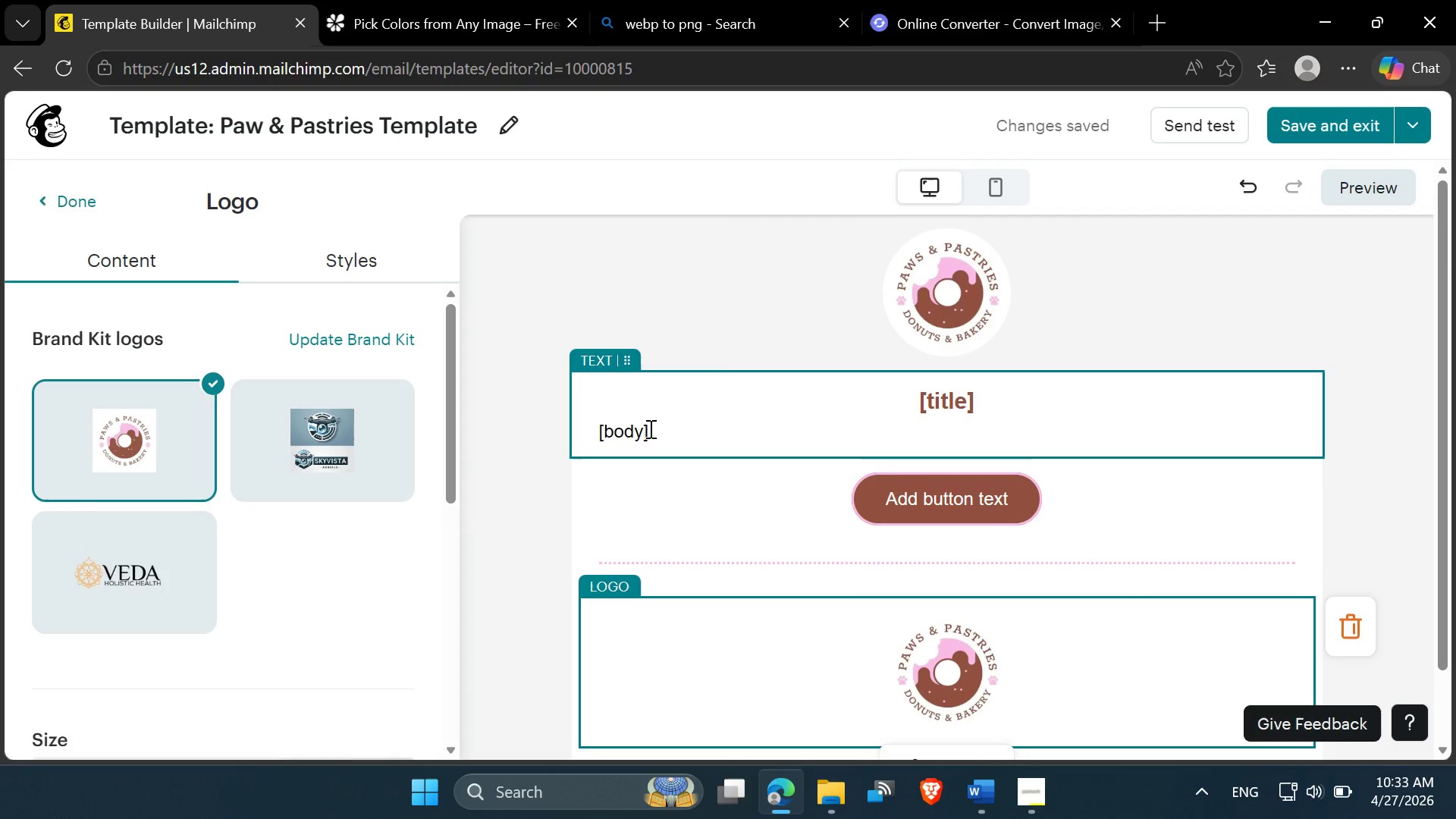 
left_click([647, 428])
 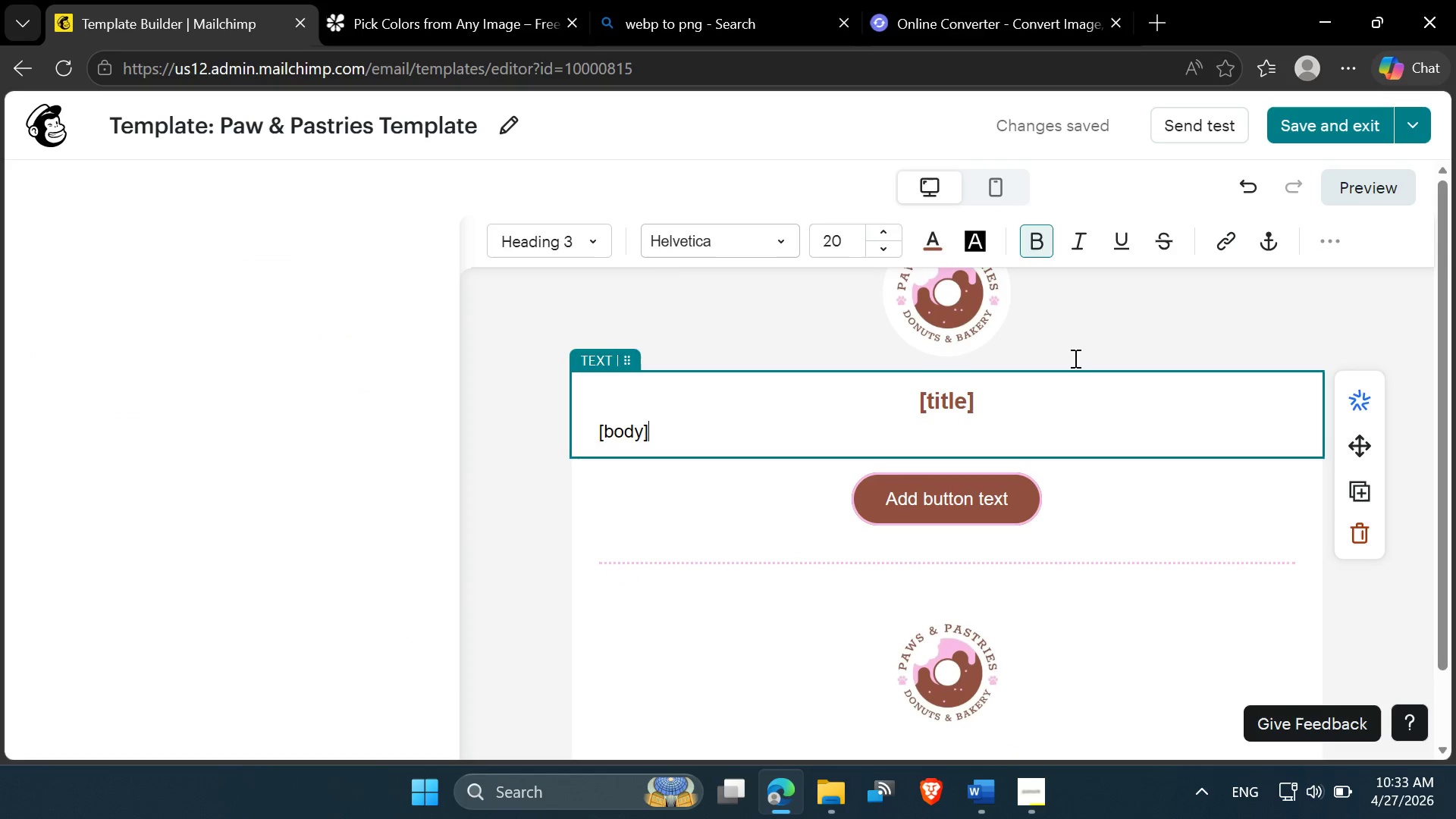 
left_click([1119, 336])
 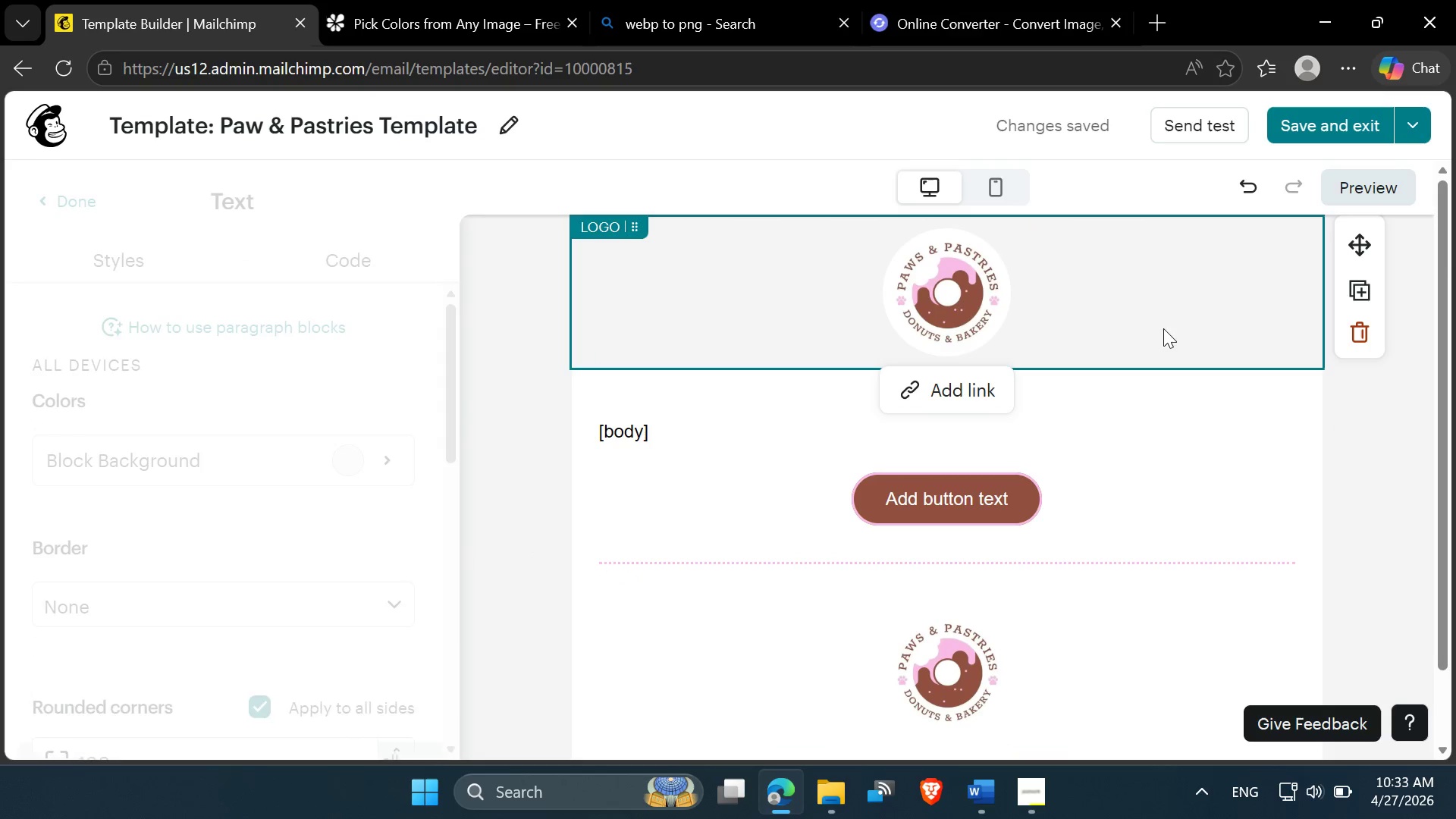 
left_click([1175, 324])